 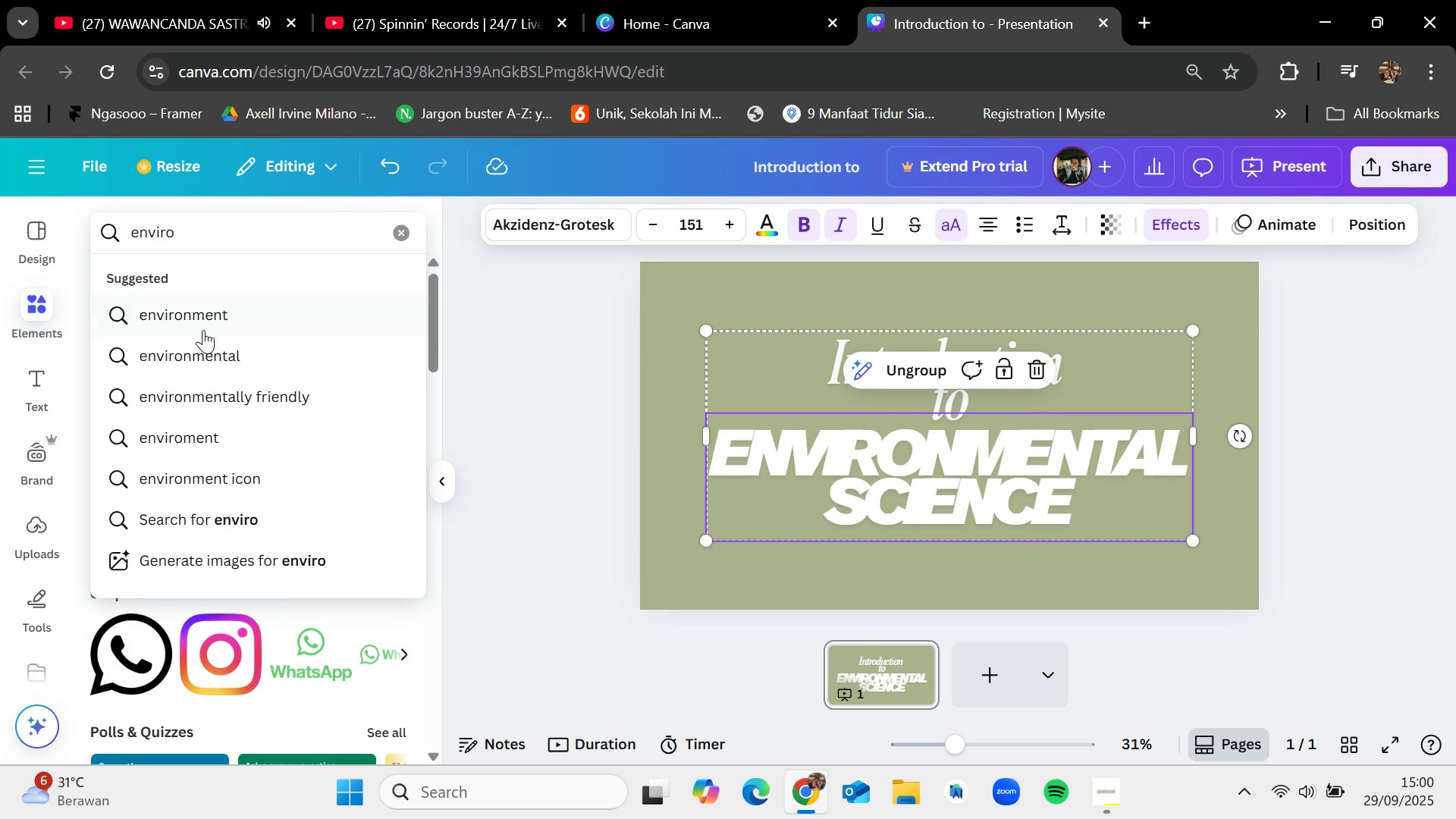 
left_click([397, 389])
 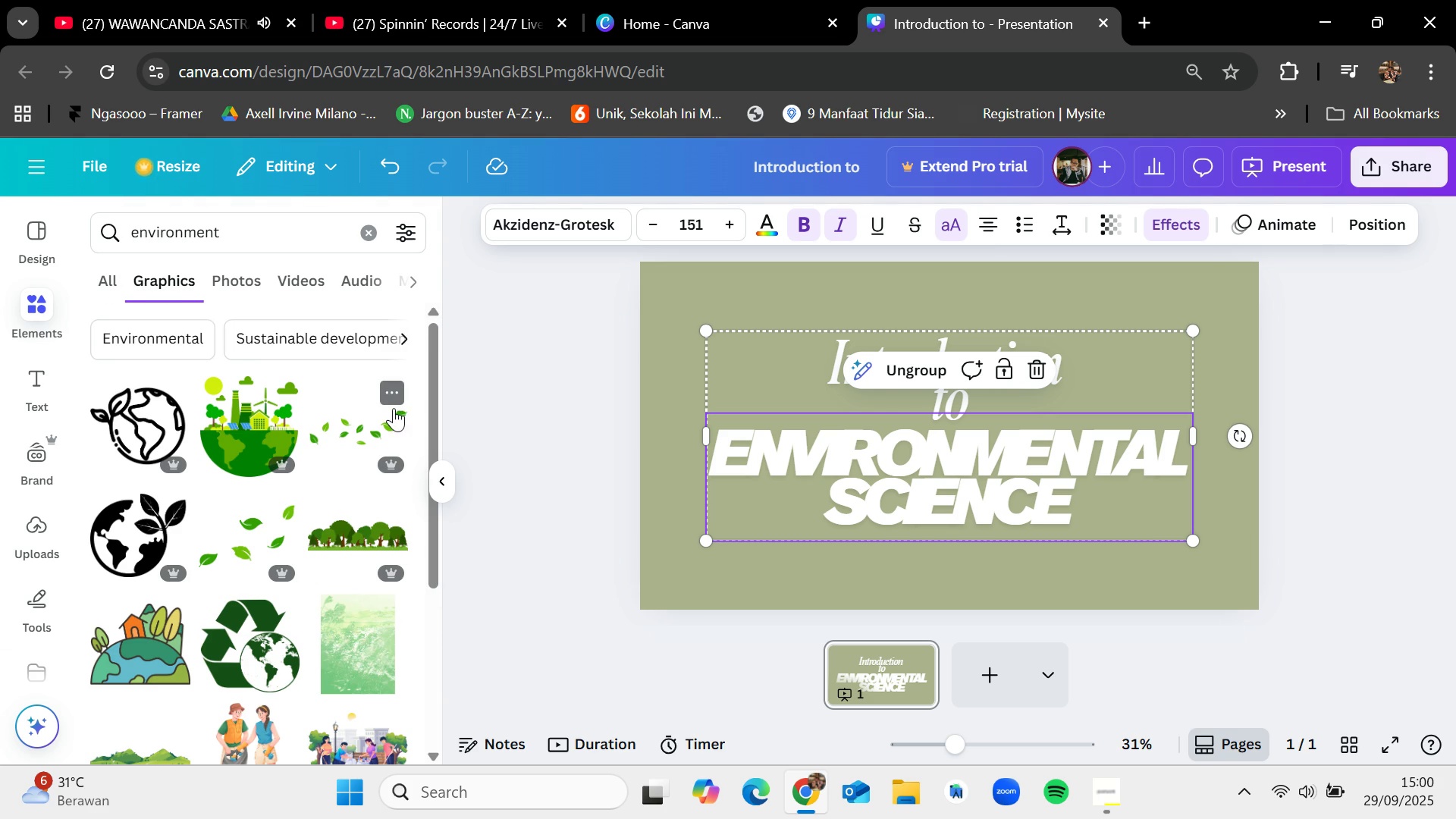 
mouse_move([341, 658])
 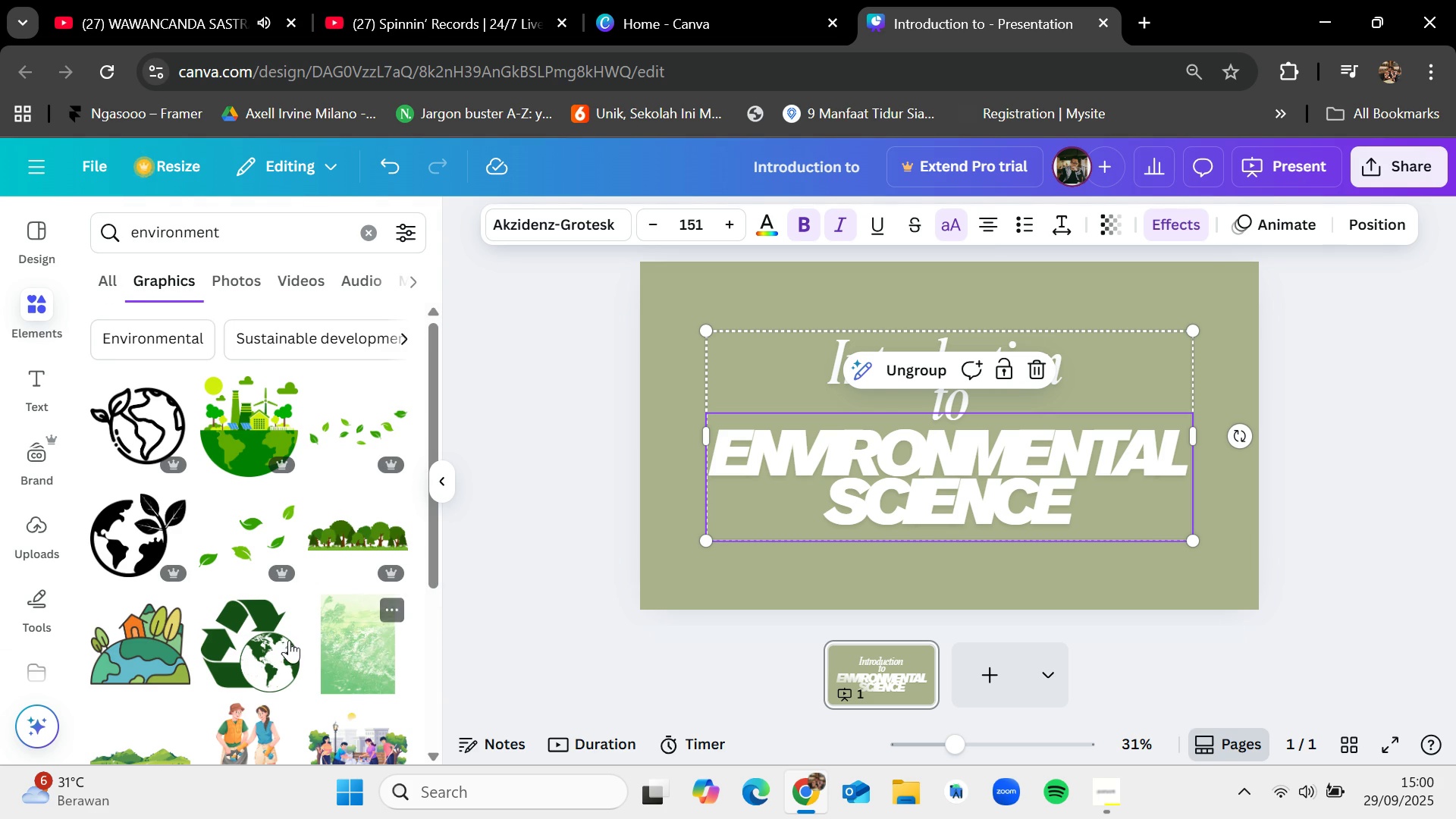 
mouse_move([275, 625])
 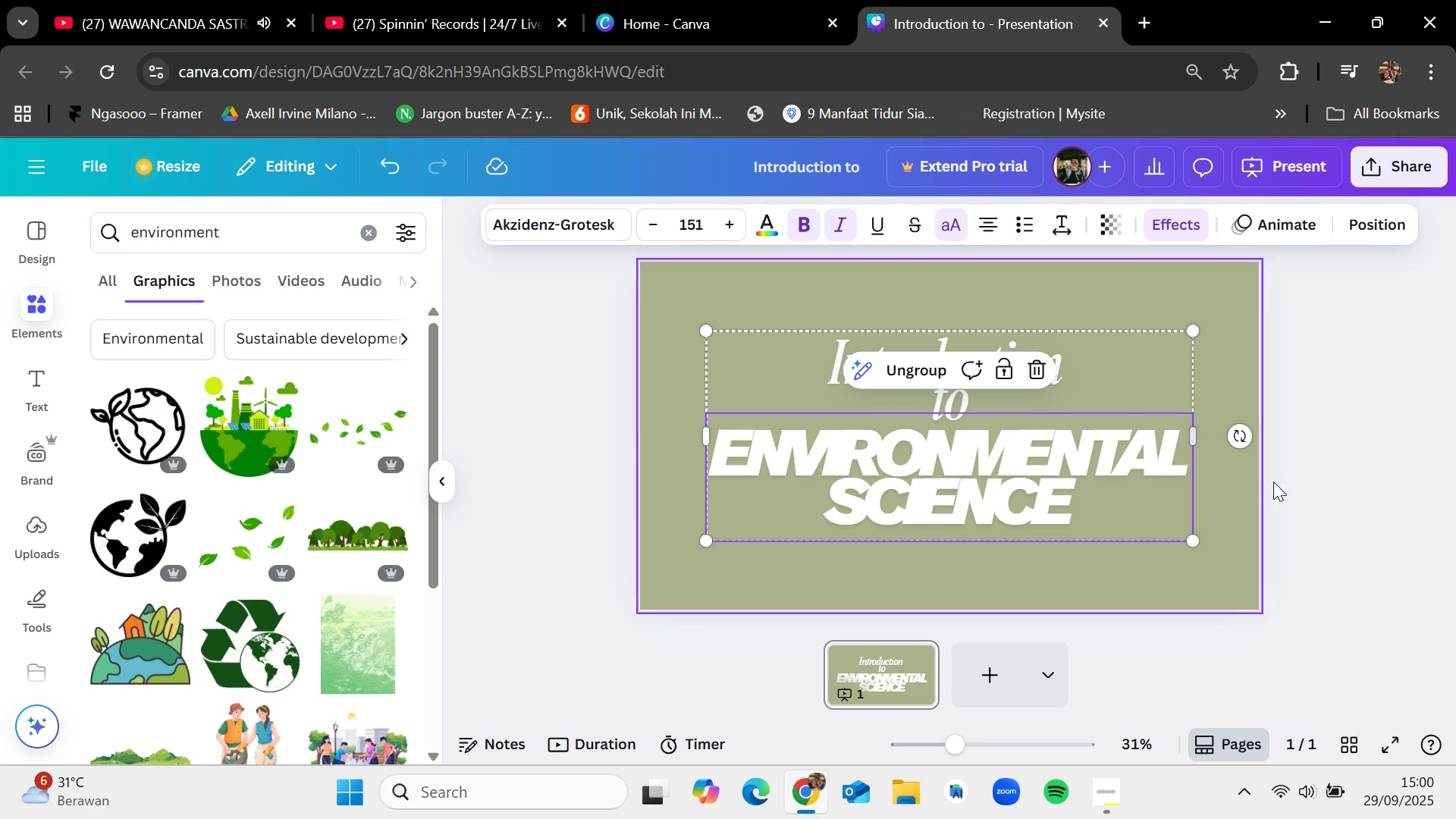 
left_click([1332, 485])